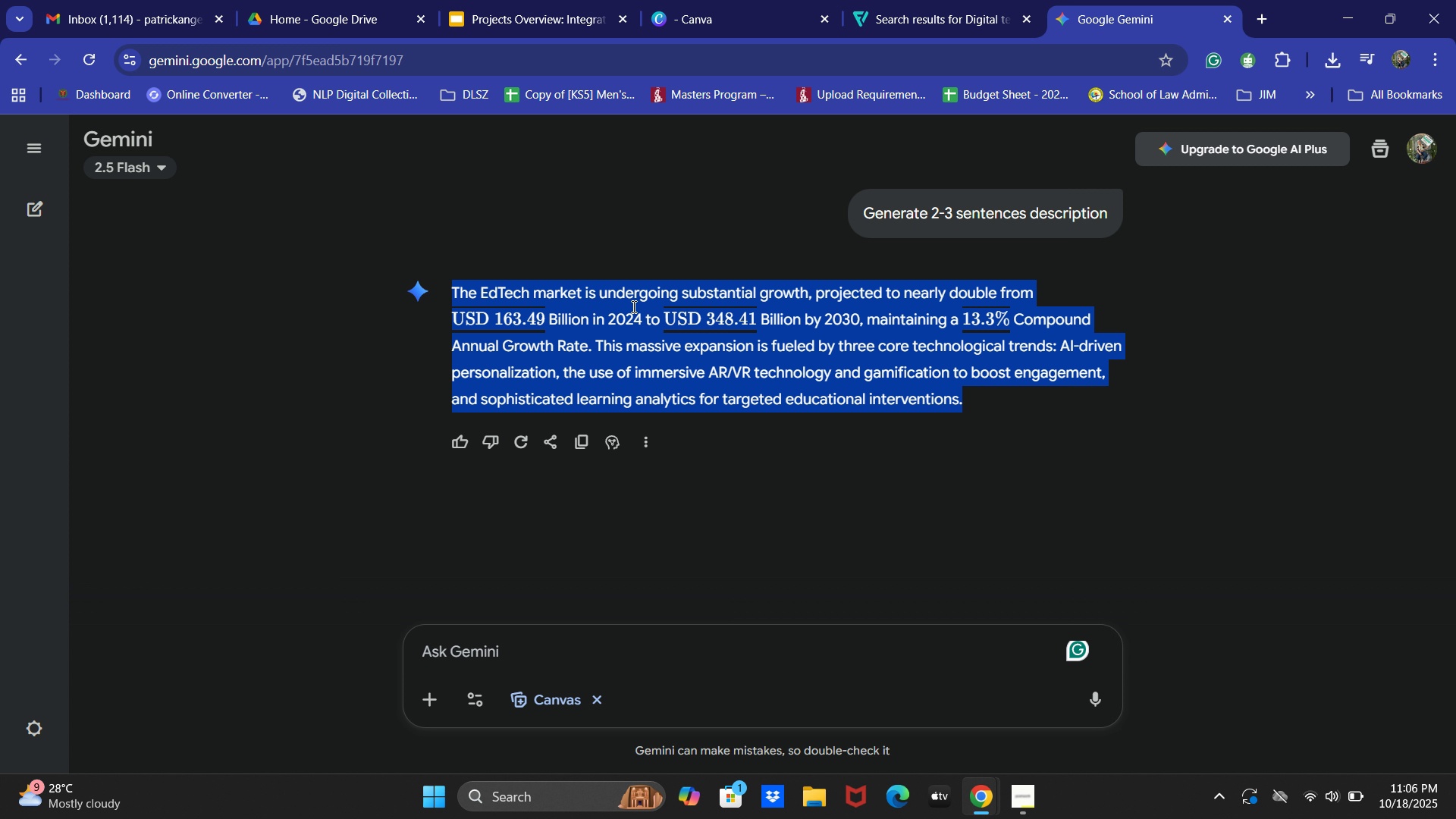 
left_click([337, 0])
 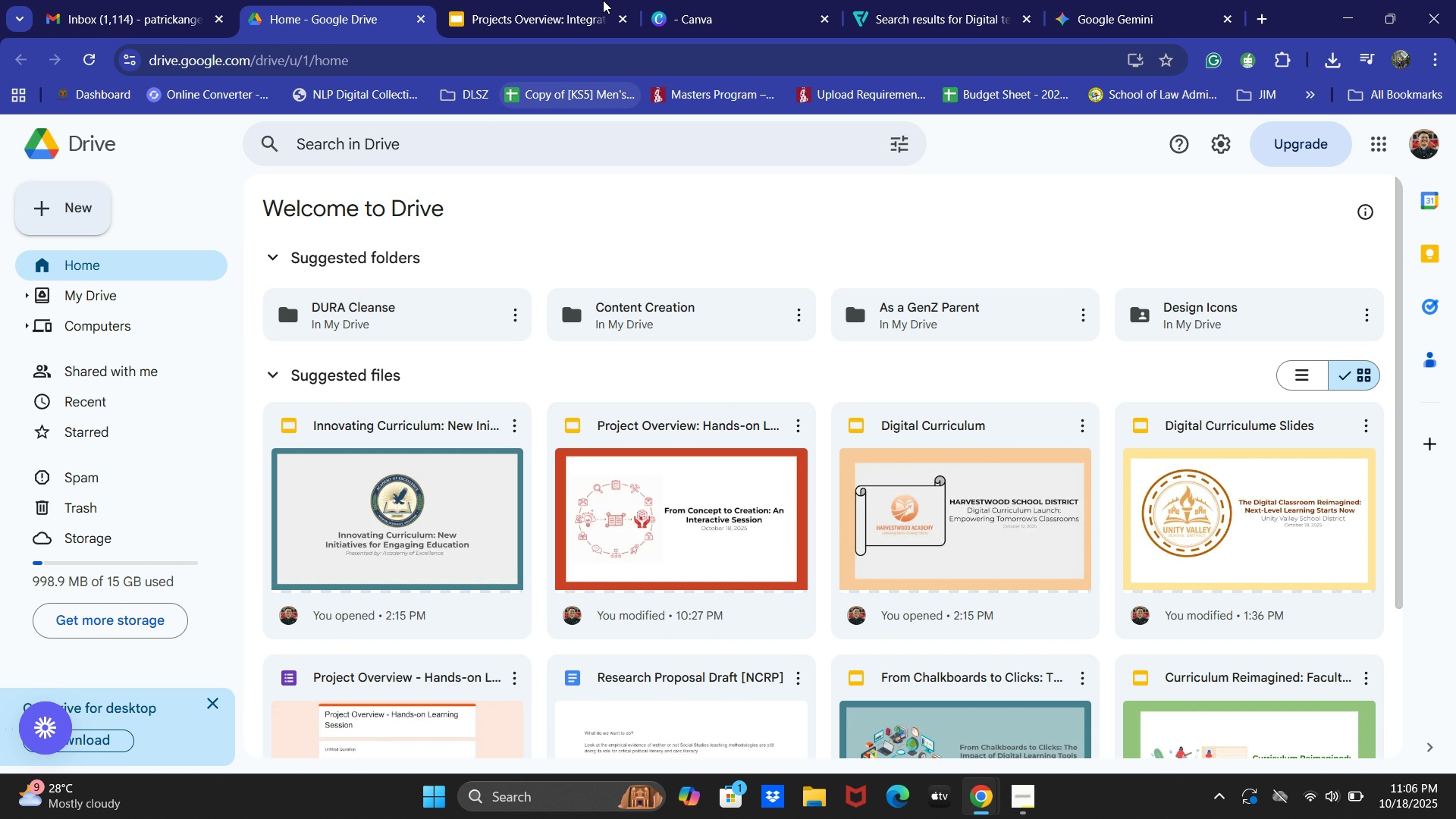 
left_click([547, 0])
 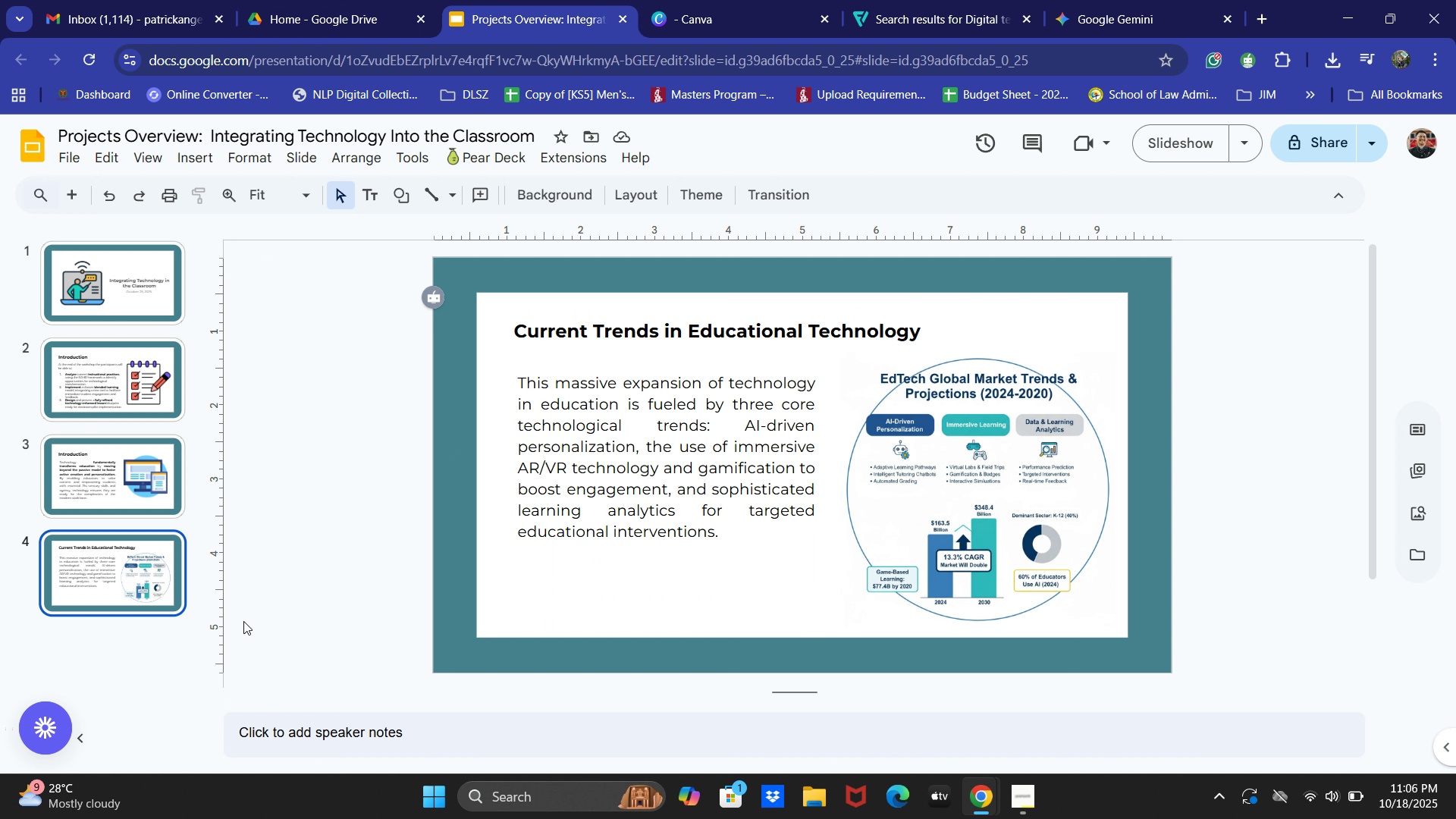 
double_click([80, 579])
 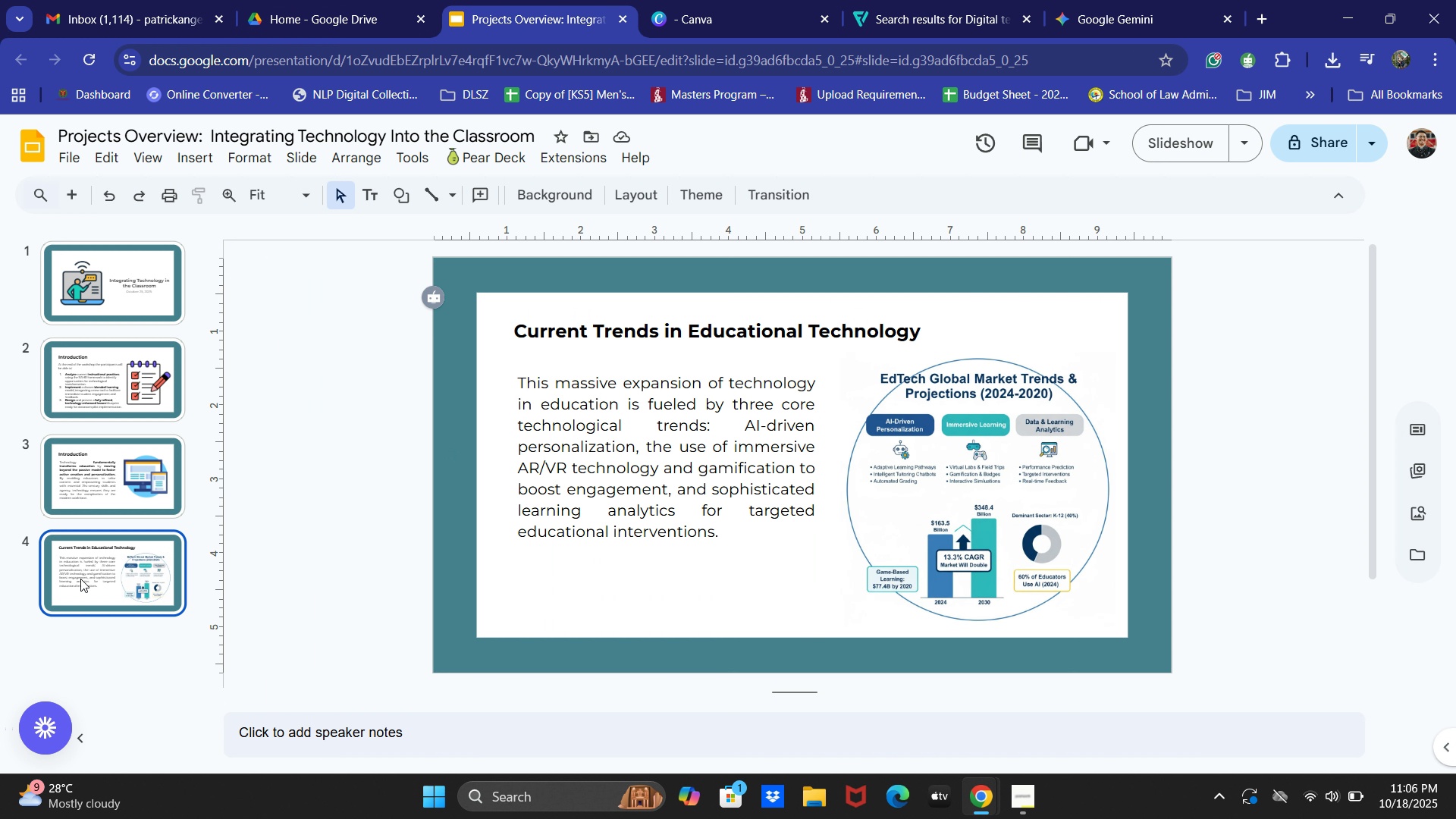 
key(Control+C)
 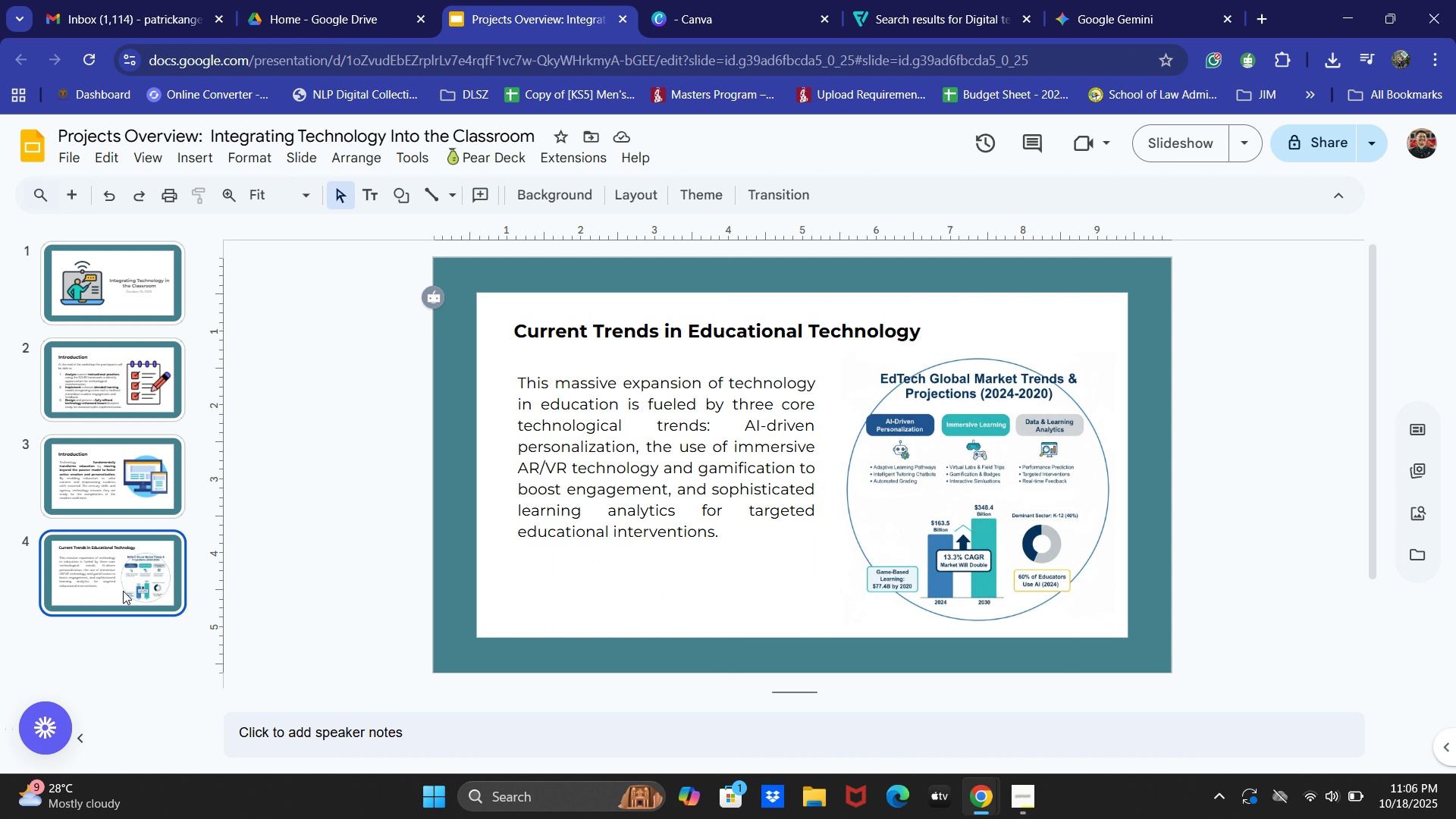 
key(Control+V)
 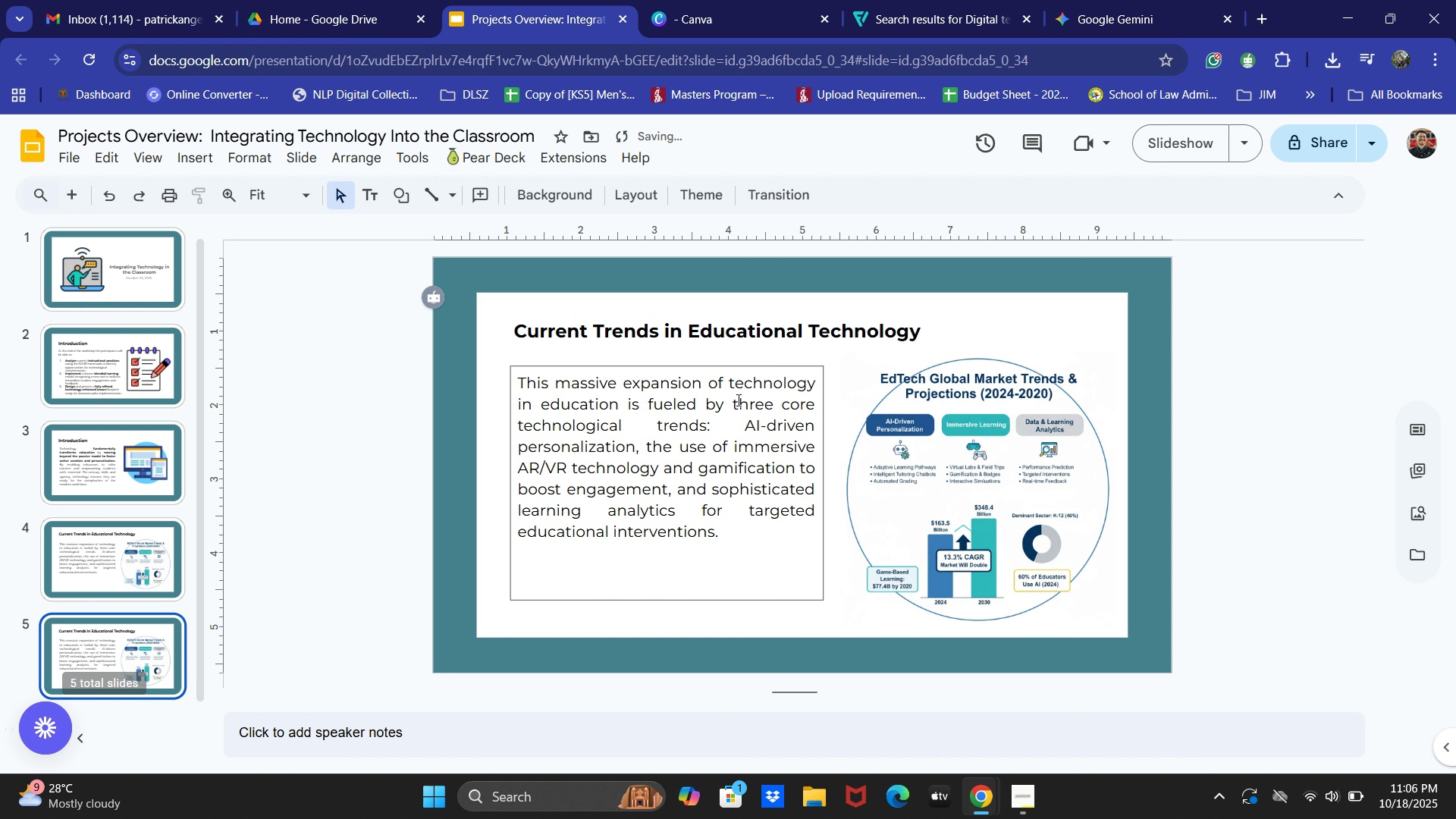 
key(Alt+Tab)